 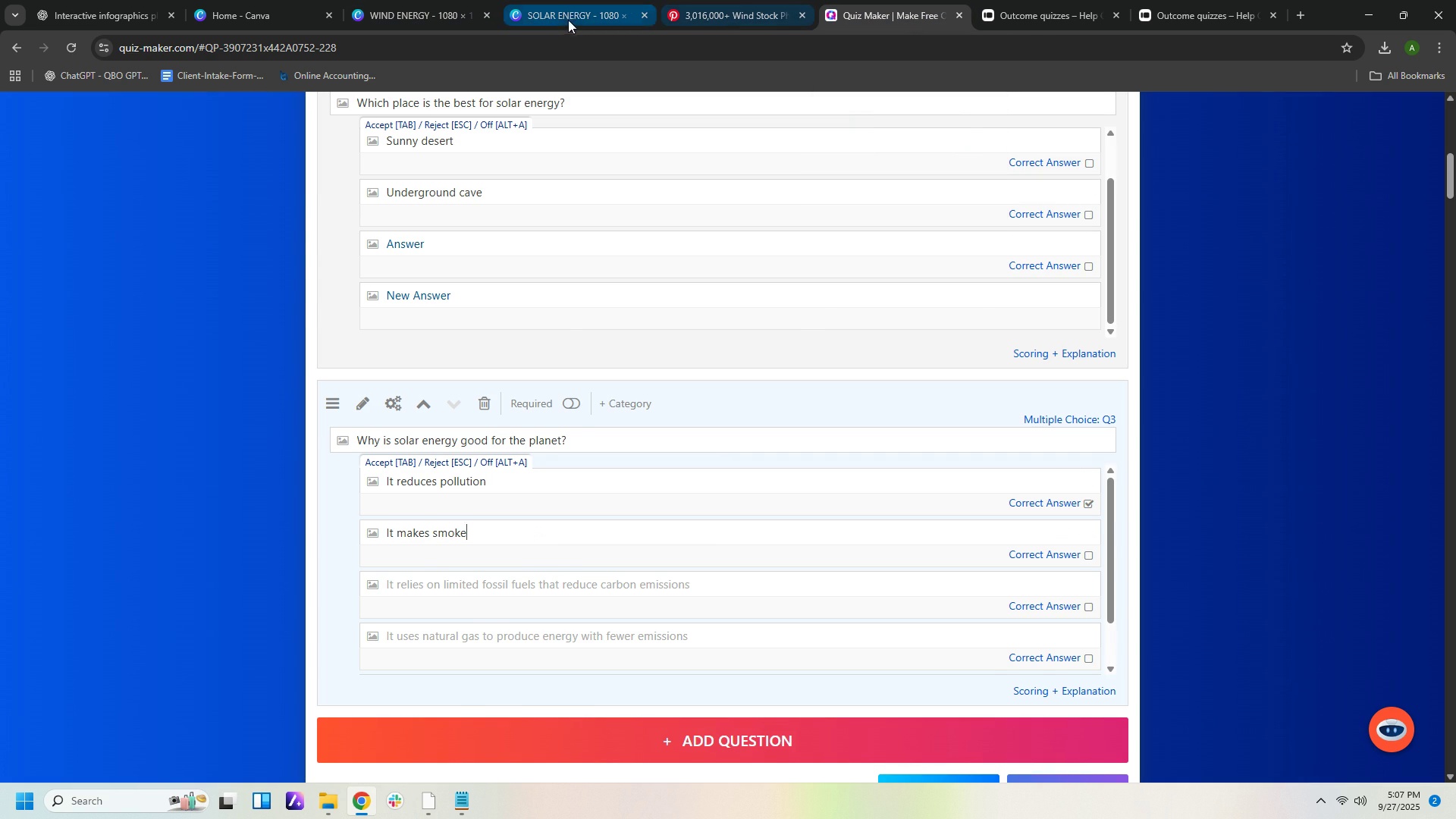 
left_click([928, 17])
 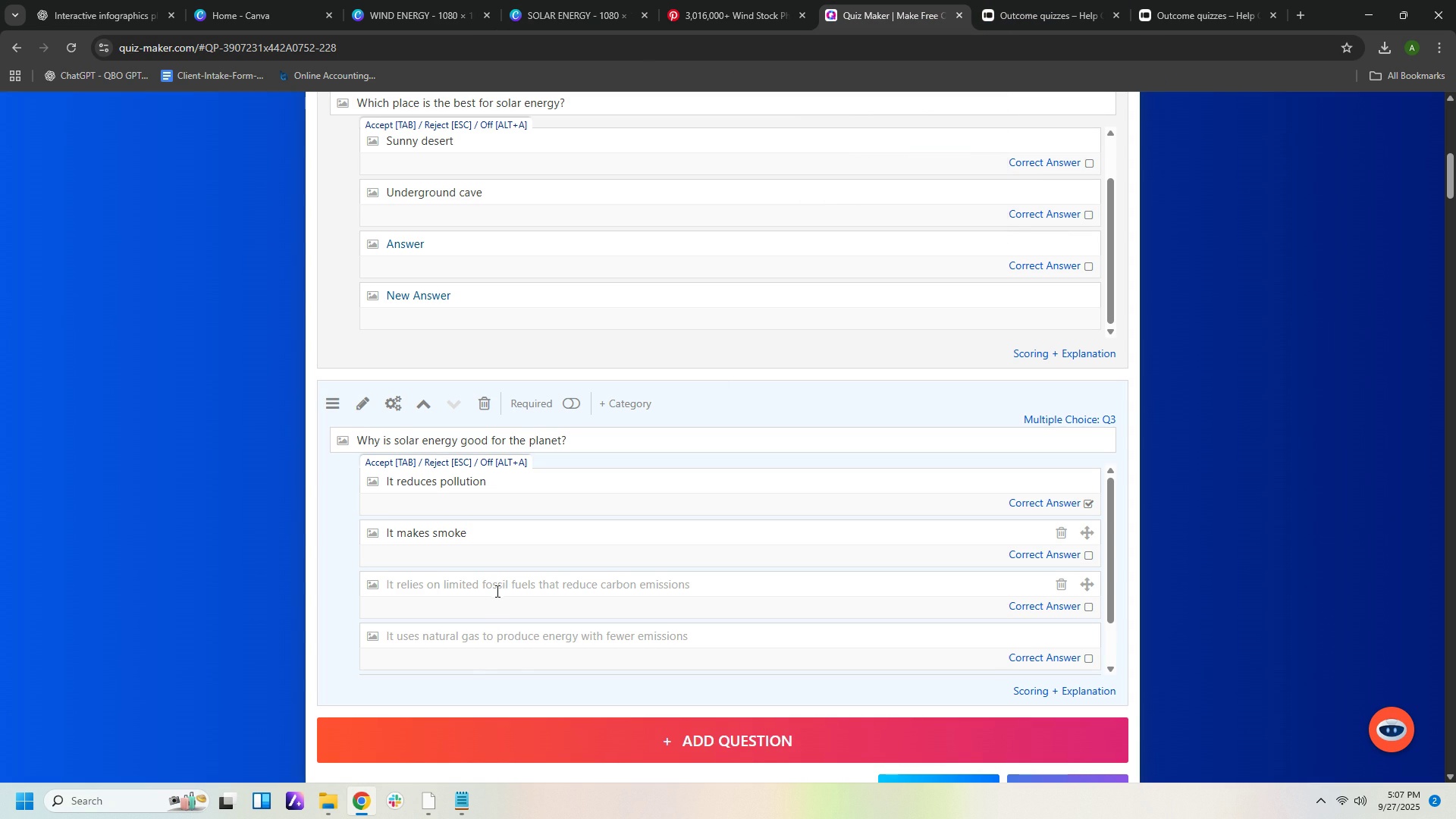 
left_click([496, 588])
 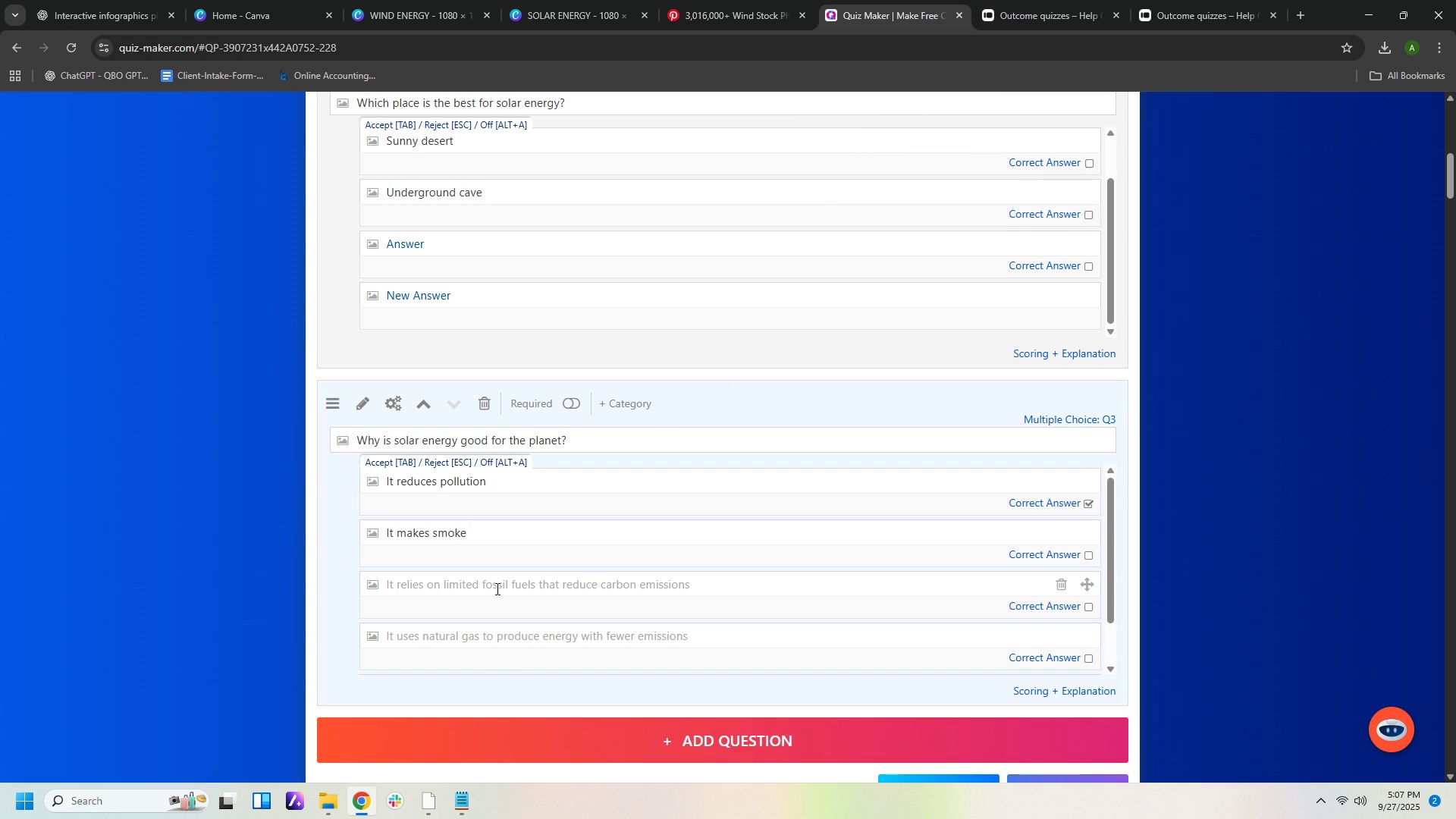 
type(It uses up fossil fuels)
 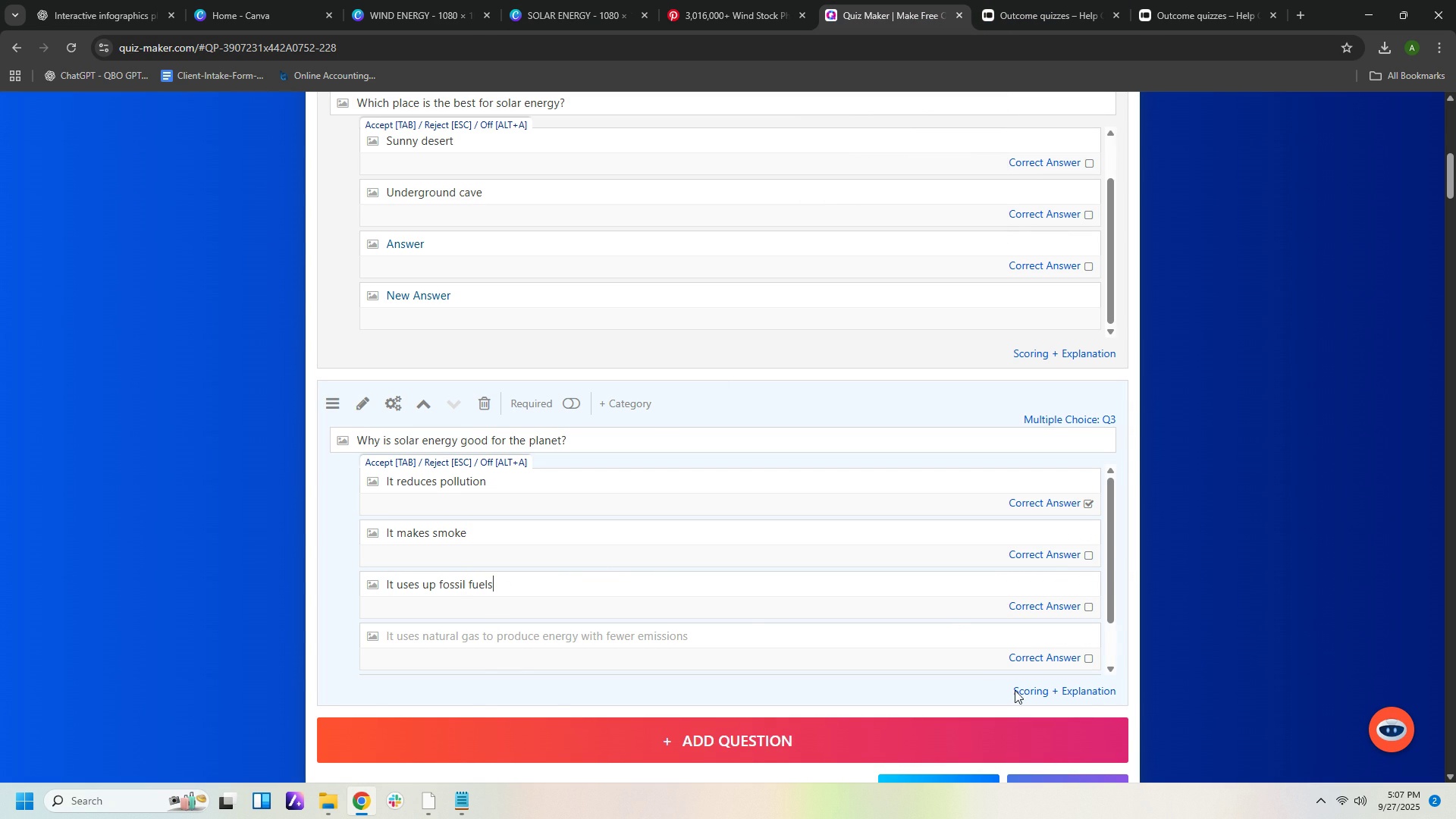 
left_click([1049, 692])
 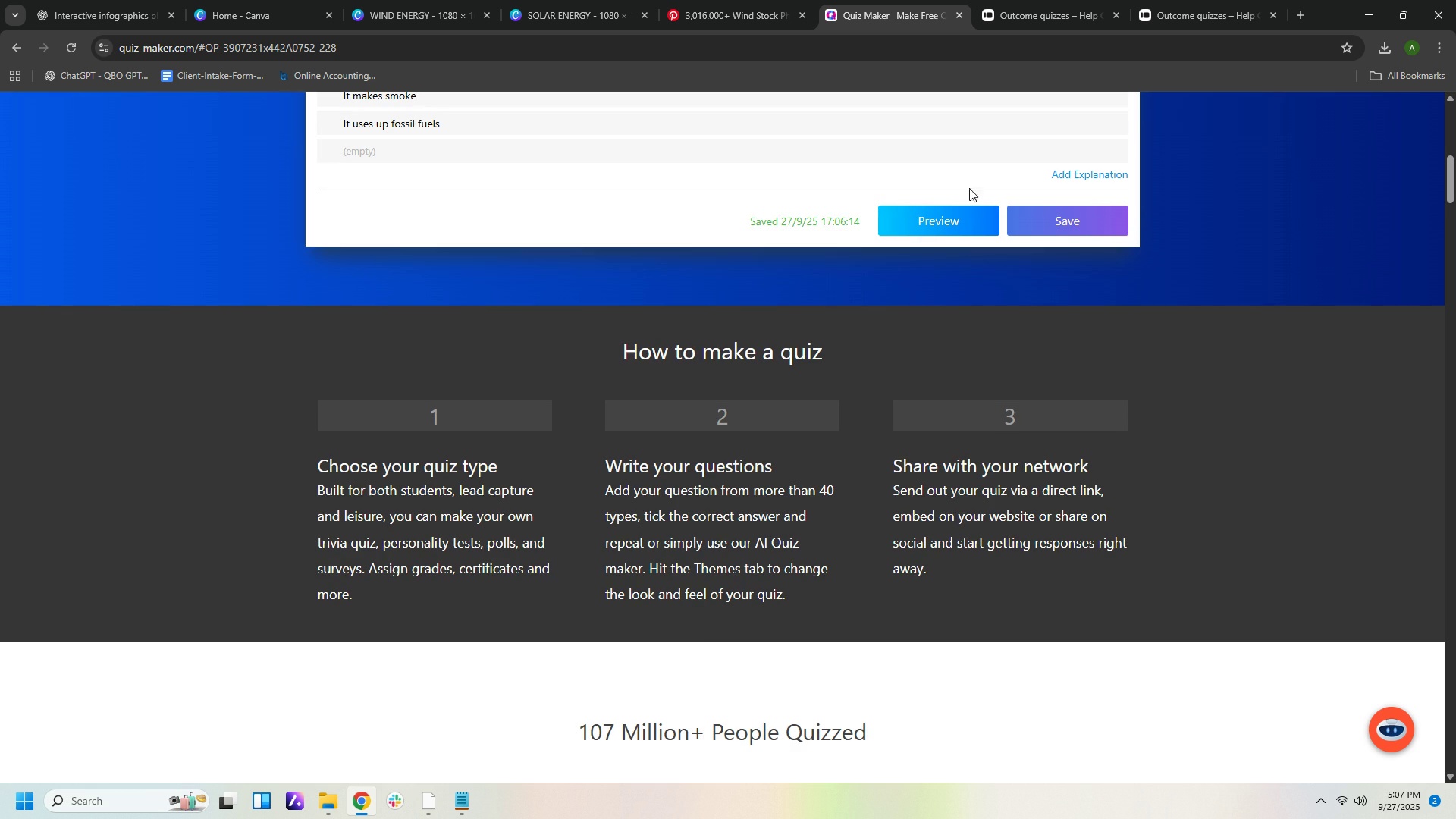 
scroll: coordinate [977, 193], scroll_direction: up, amount: 2.0
 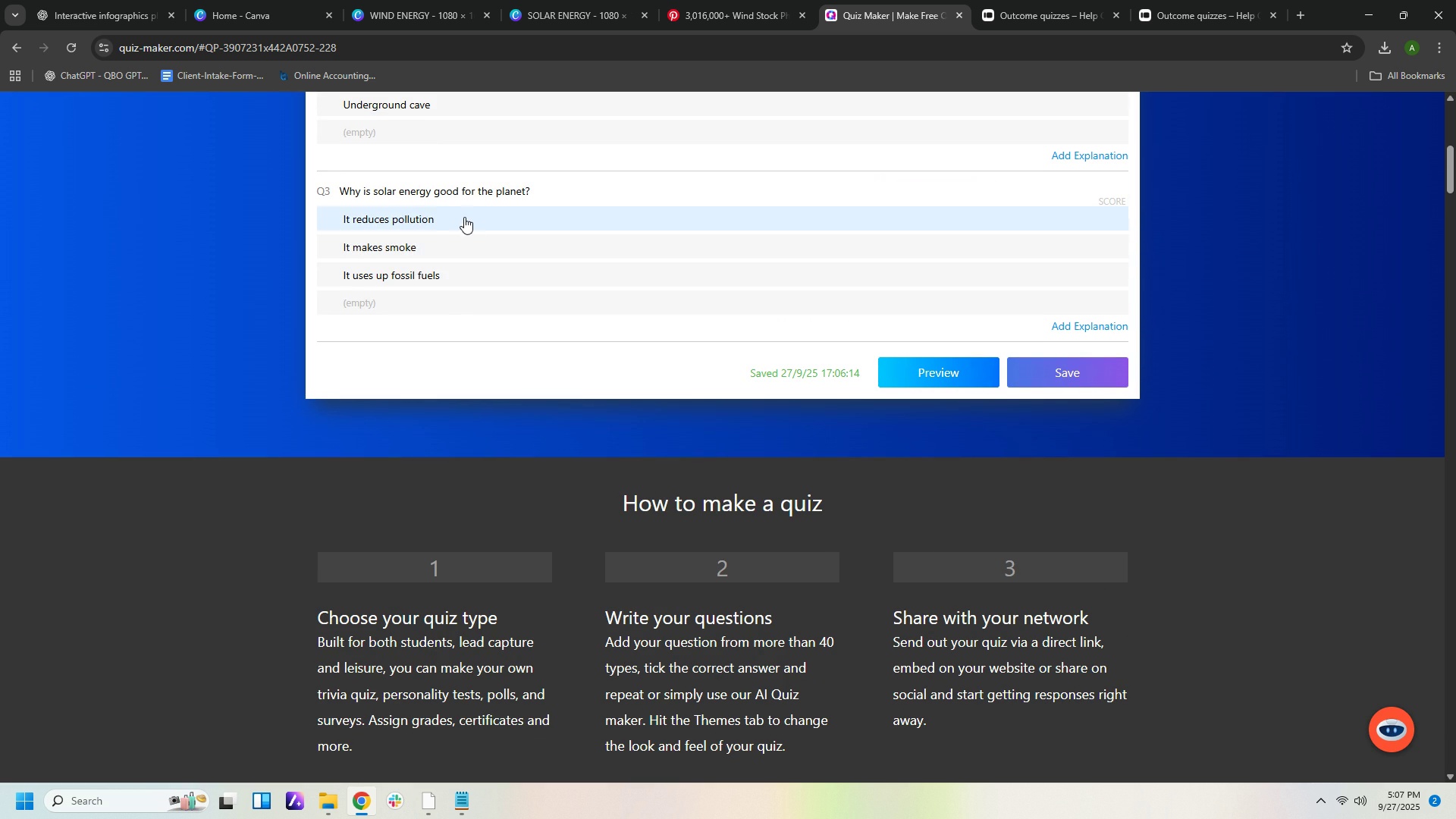 
left_click([464, 217])
 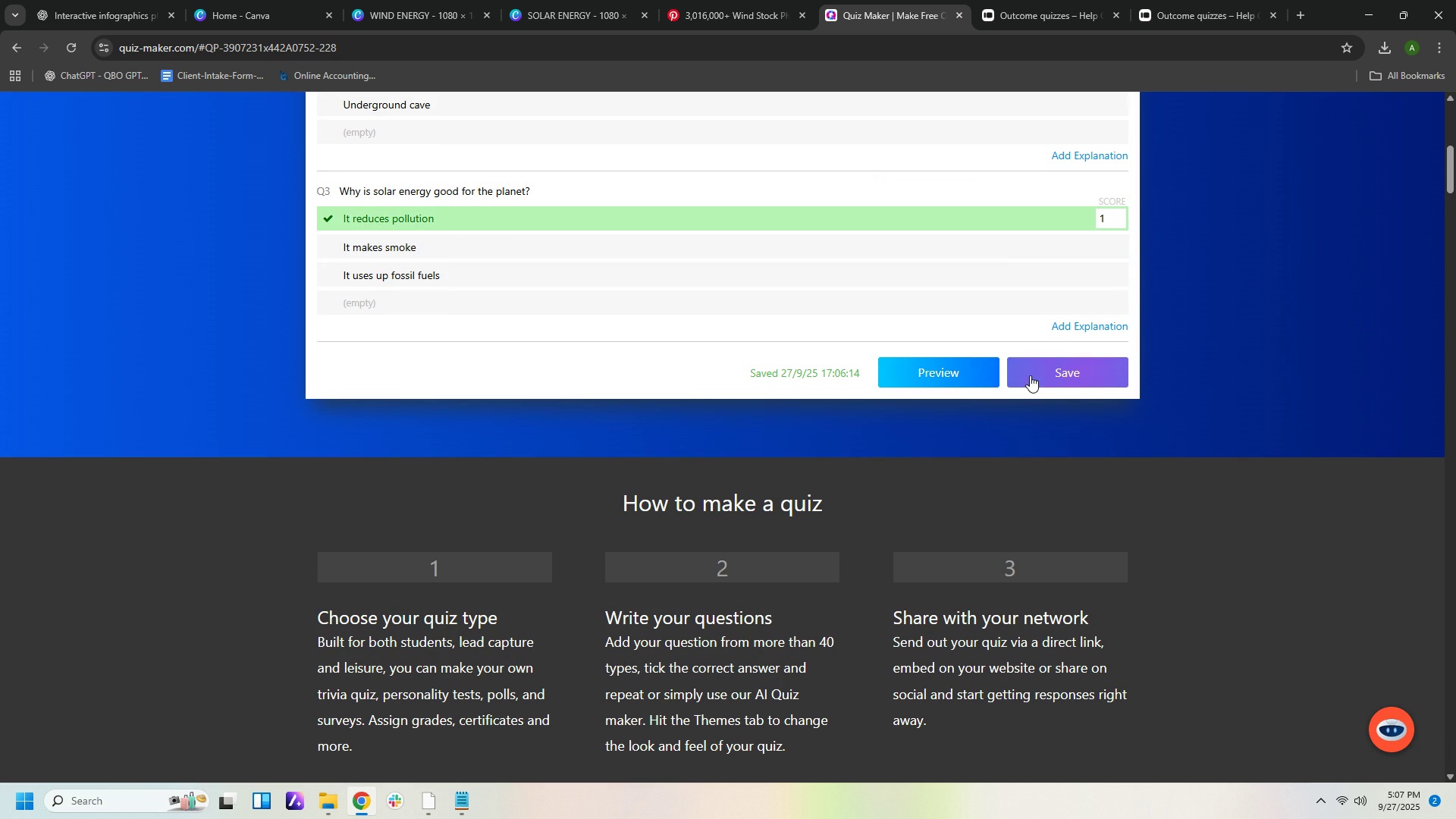 
left_click([1032, 375])
 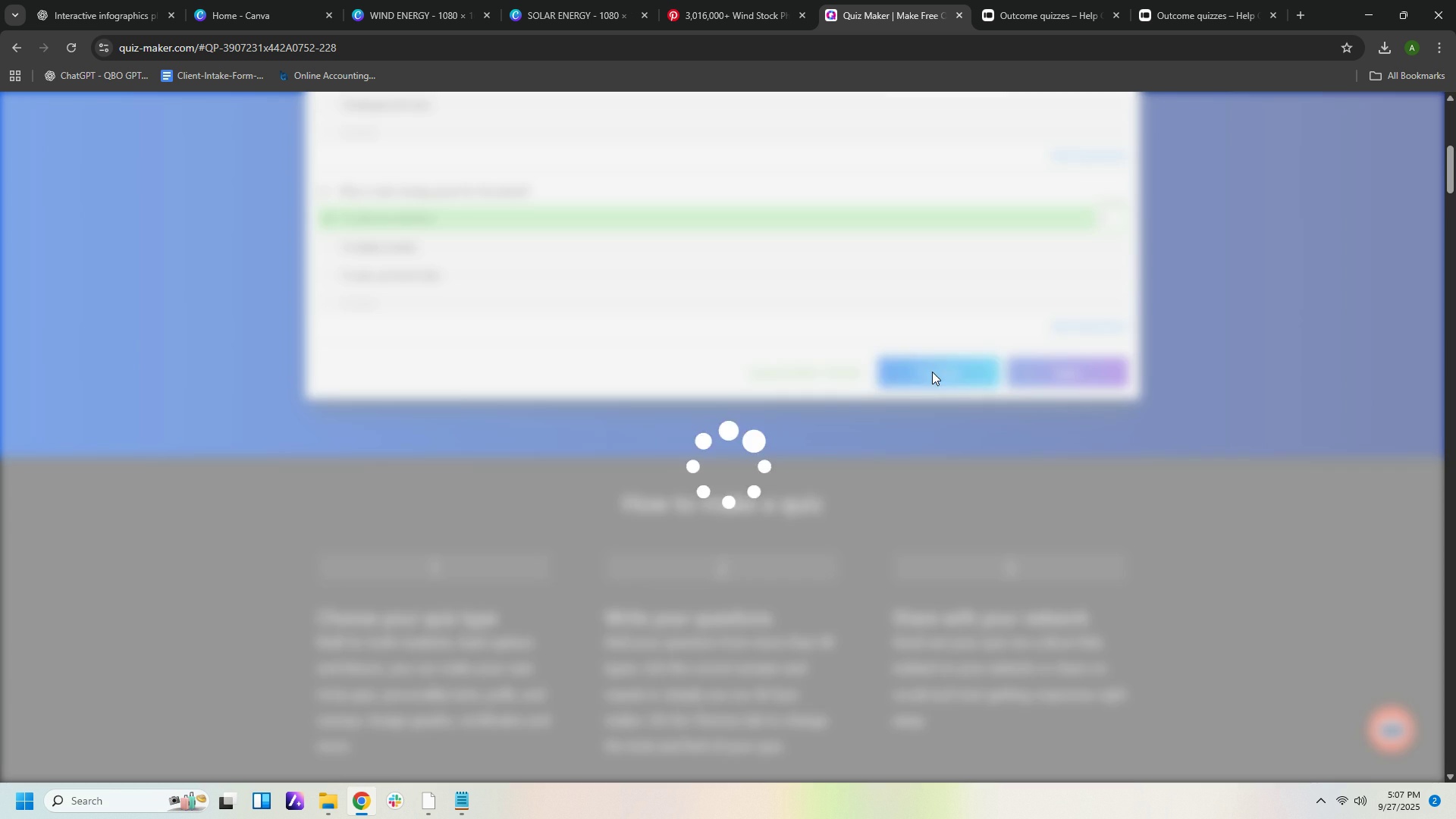 
left_click([932, 372])
 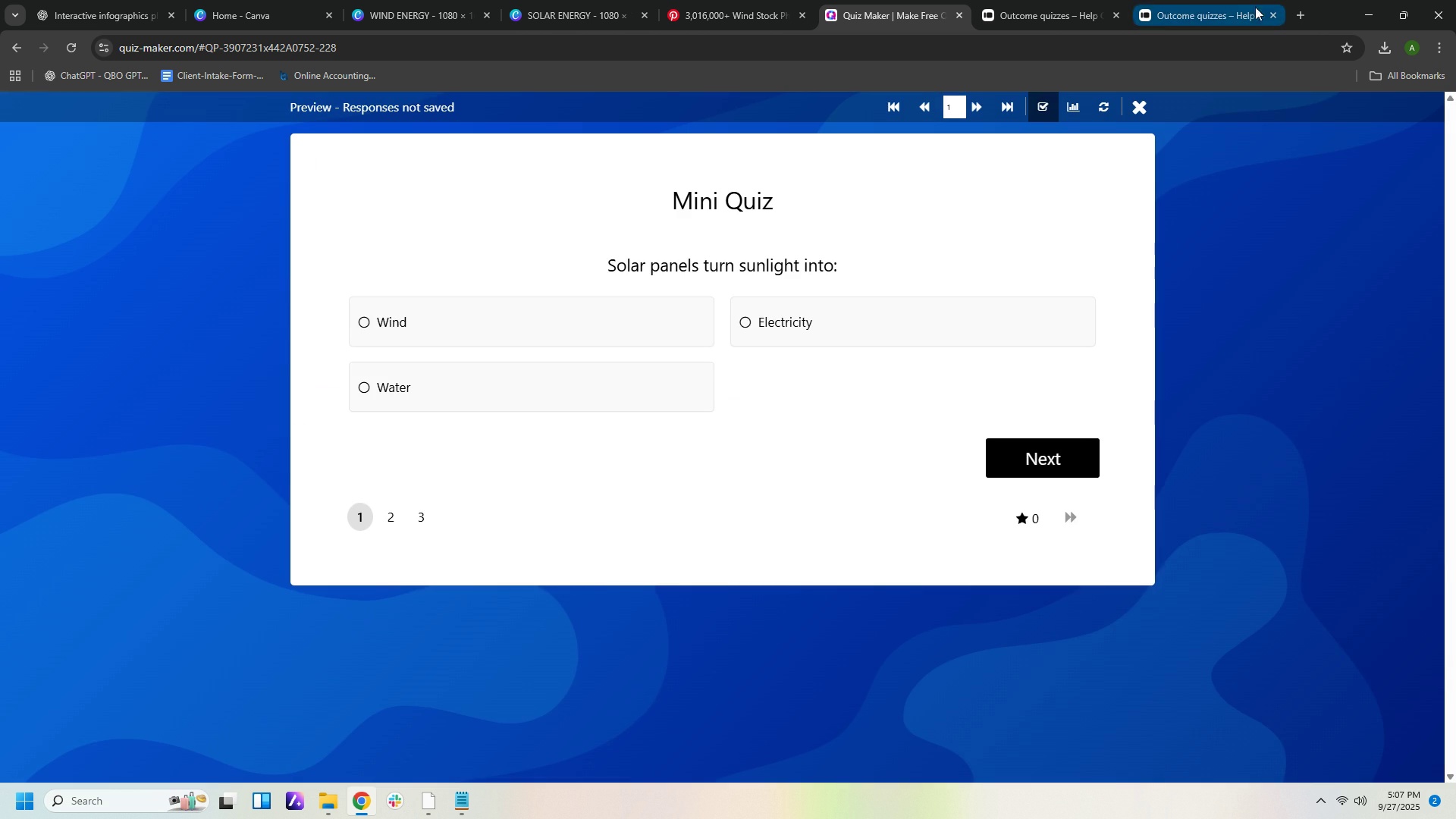 
left_click([1272, 14])
 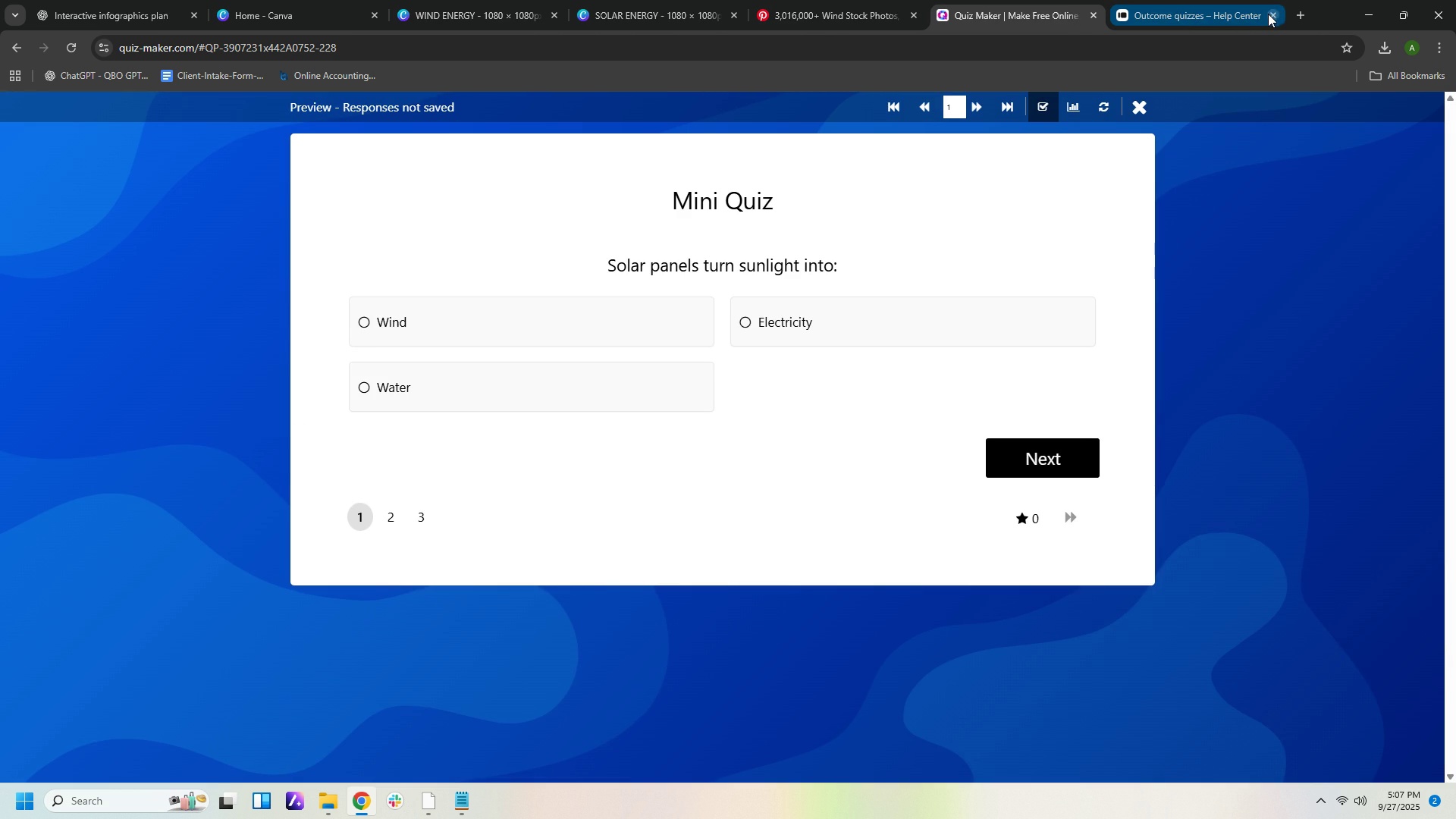 
left_click([1270, 13])
 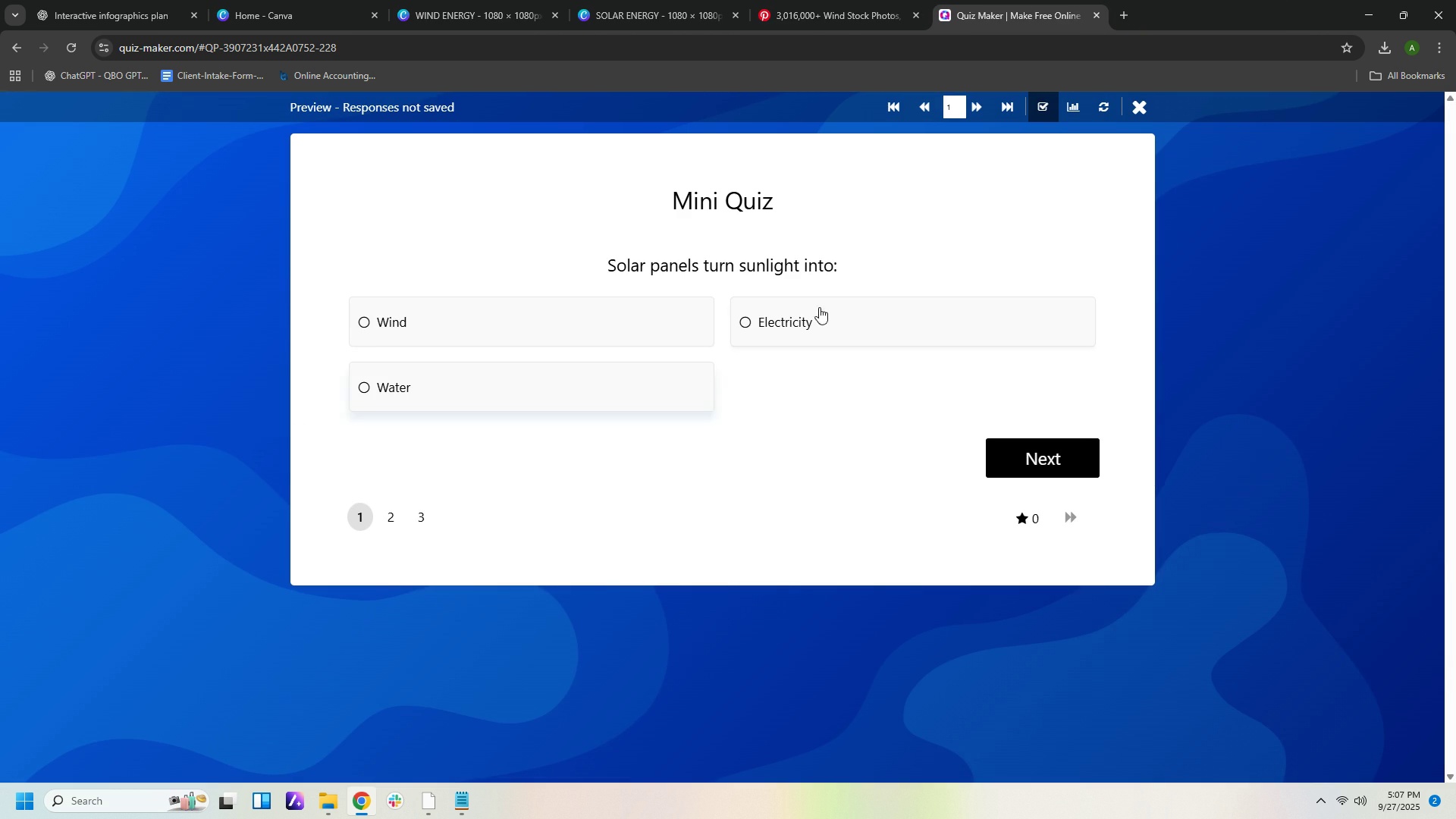 
left_click([815, 321])
 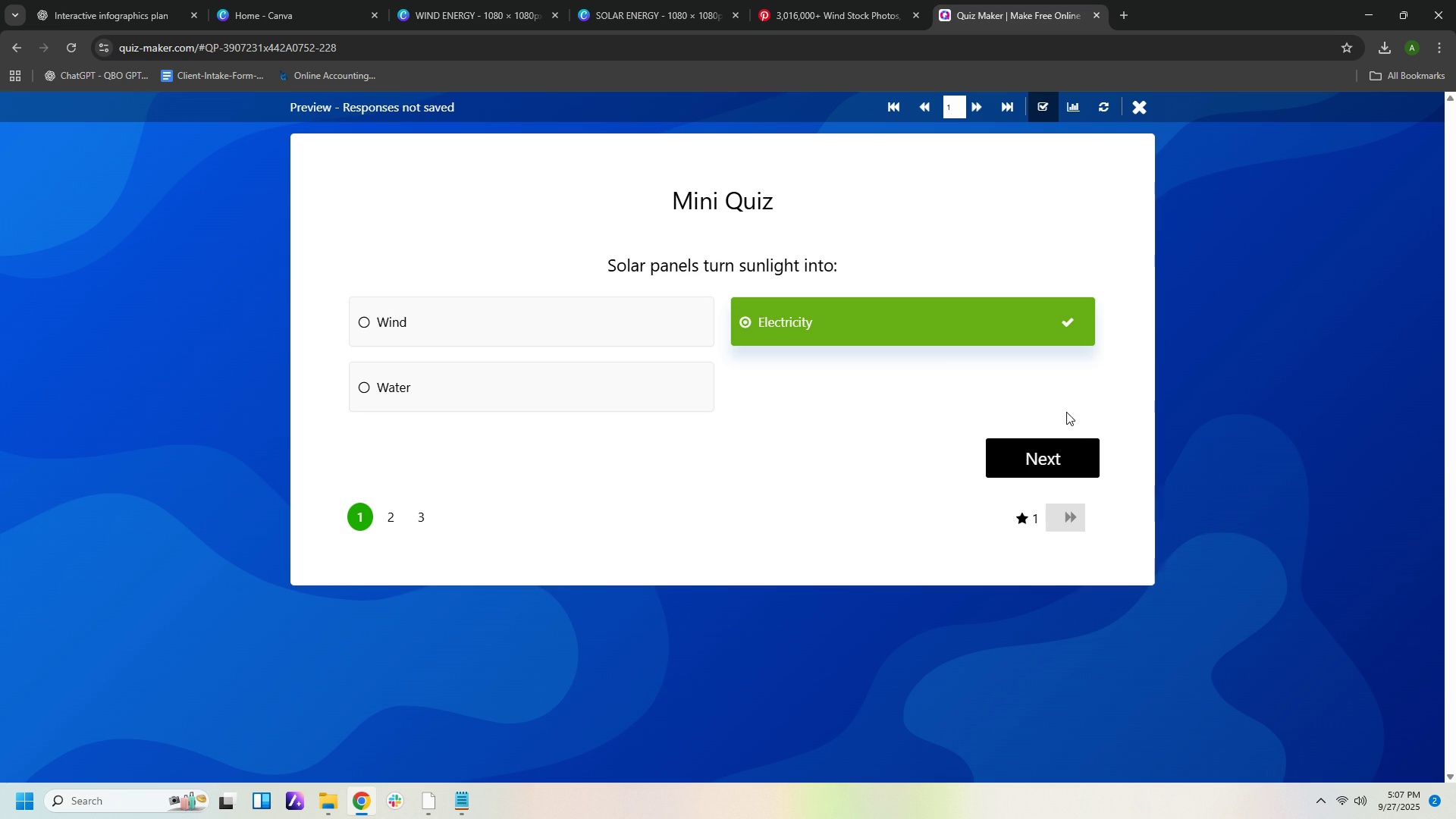 
left_click([1076, 450])
 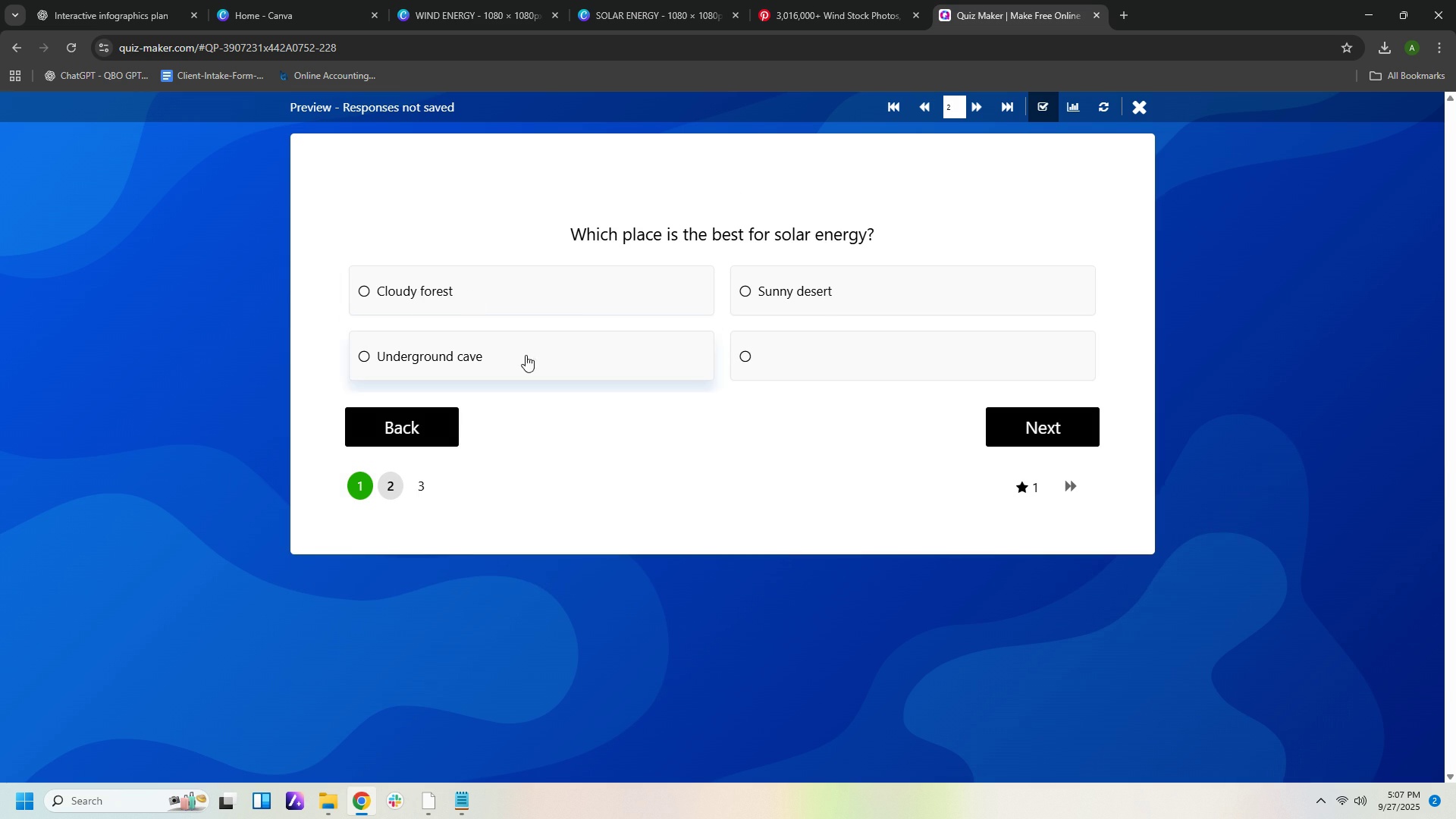 
left_click([818, 301])
 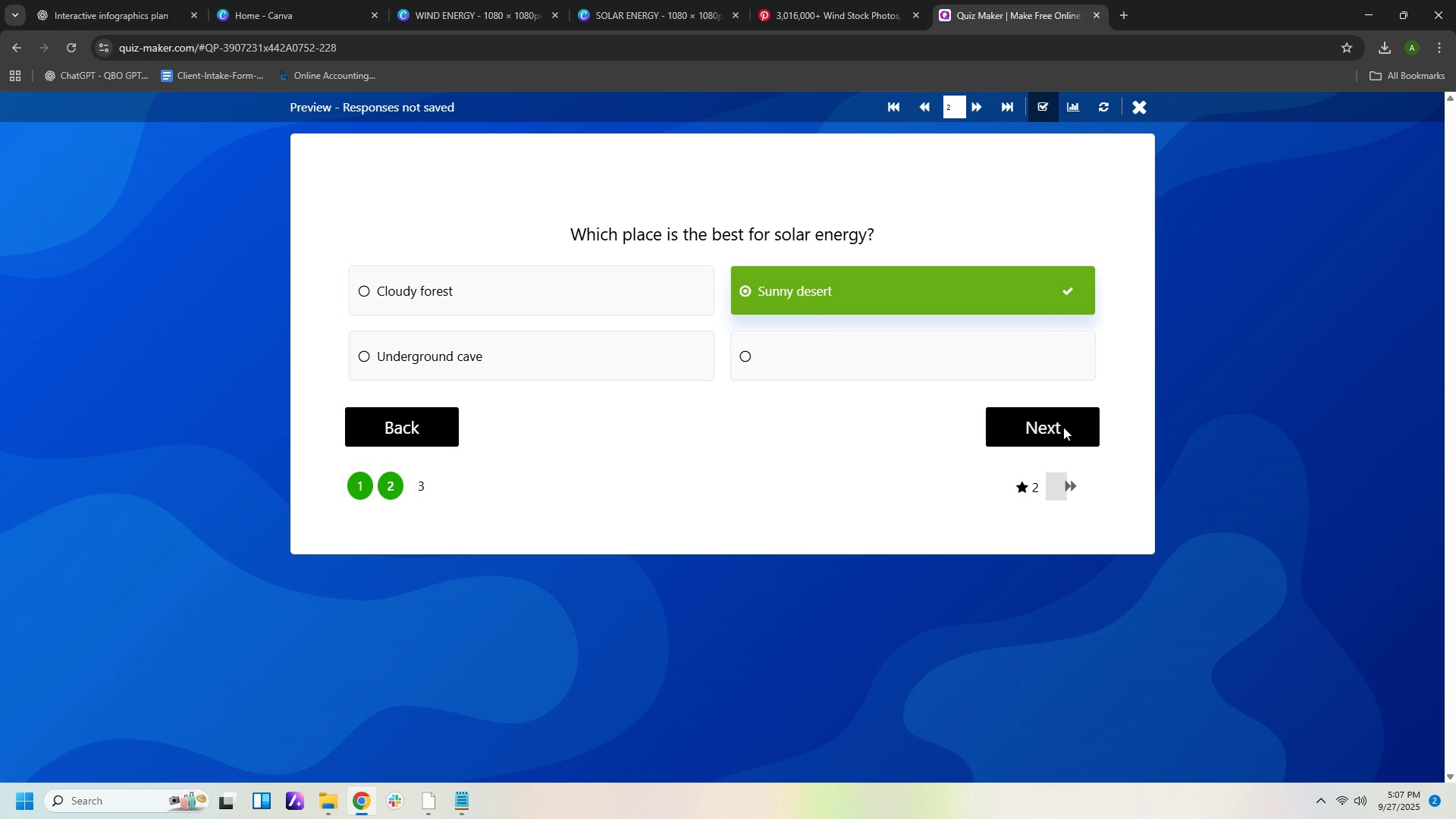 
left_click([1063, 427])
 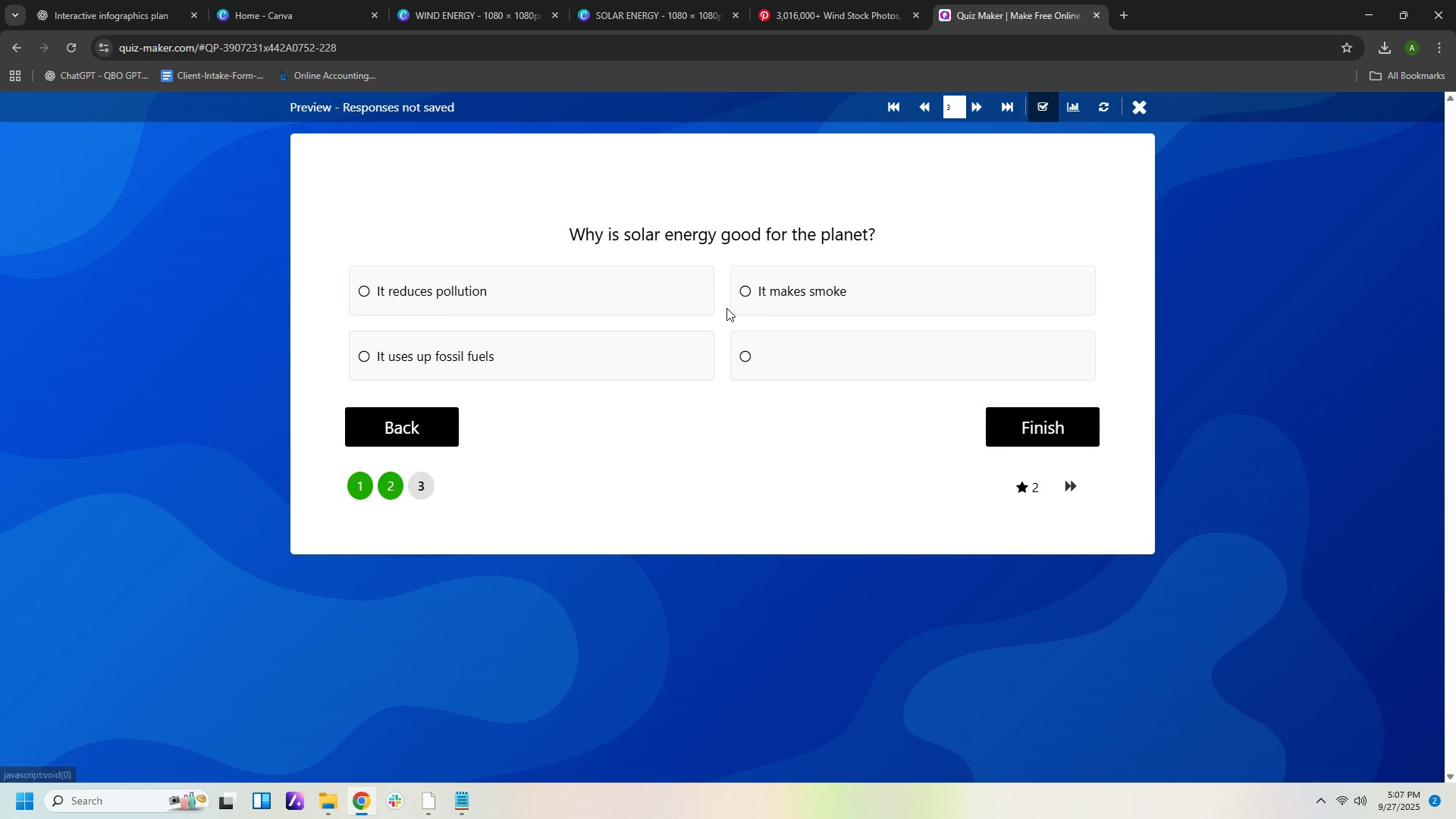 
left_click([508, 289])
 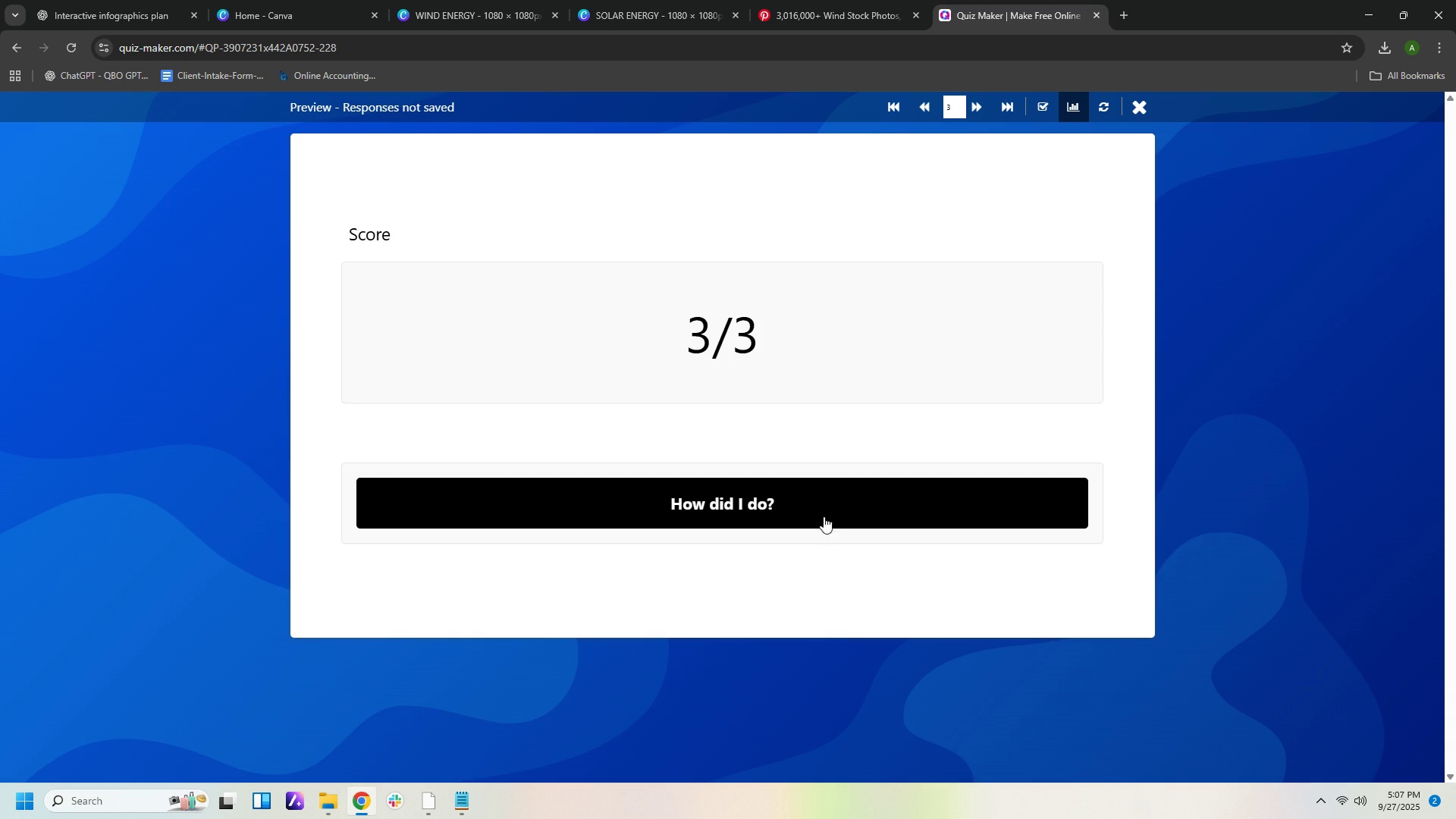 
left_click([870, 500])
 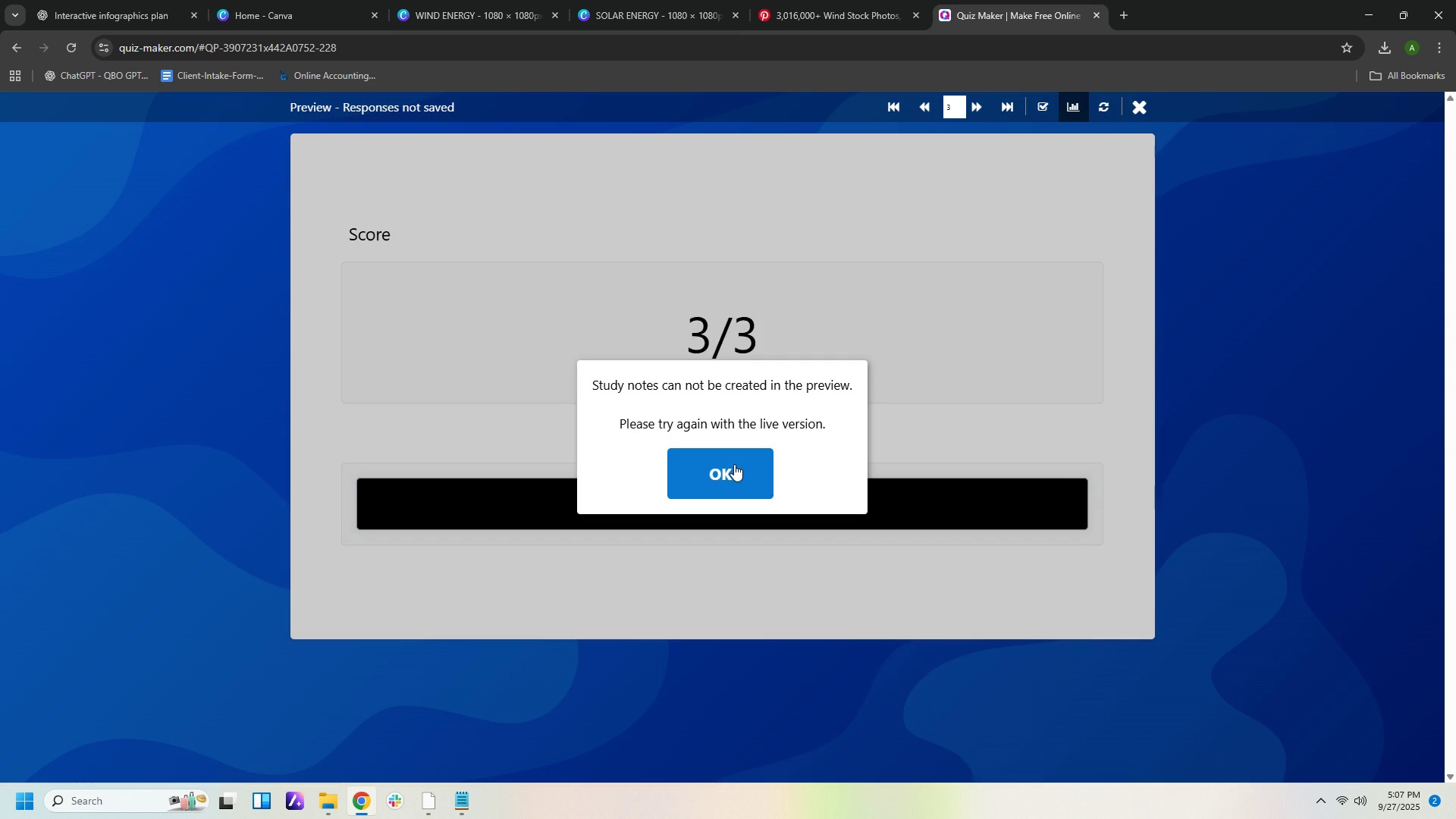 
left_click([733, 466])
 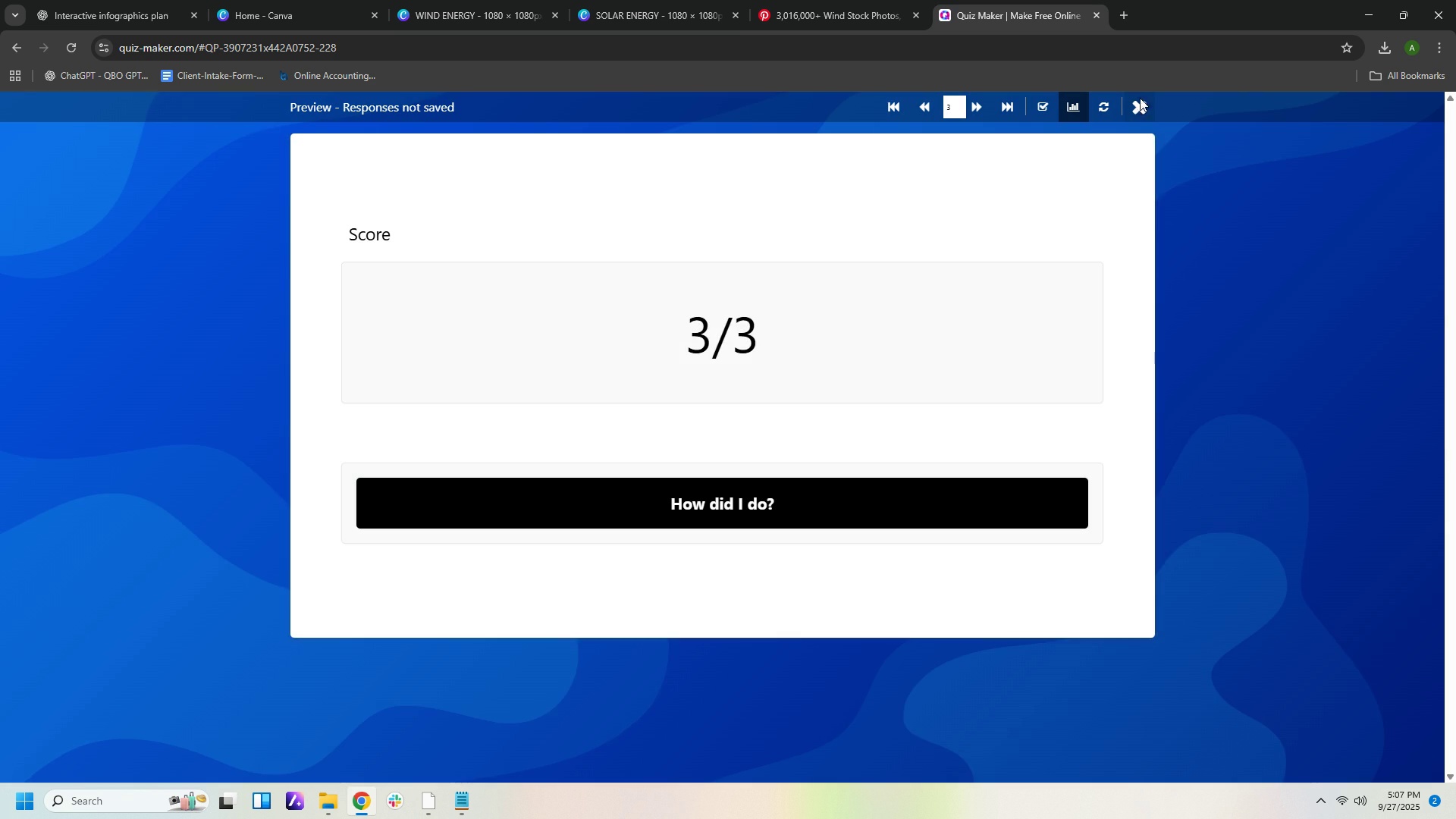 
left_click([1140, 98])
 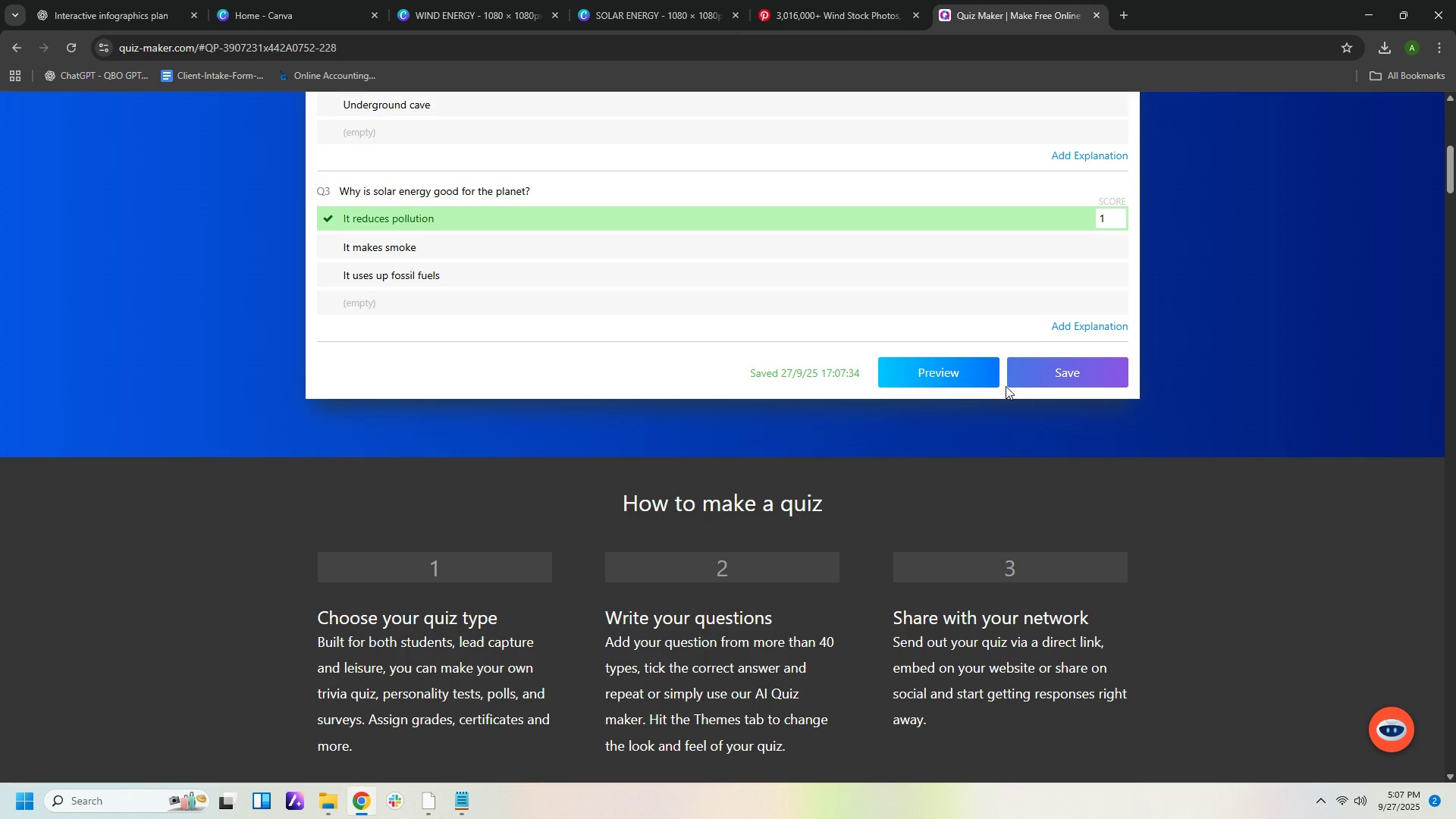 
scroll: coordinate [1038, 403], scroll_direction: up, amount: 2.0
 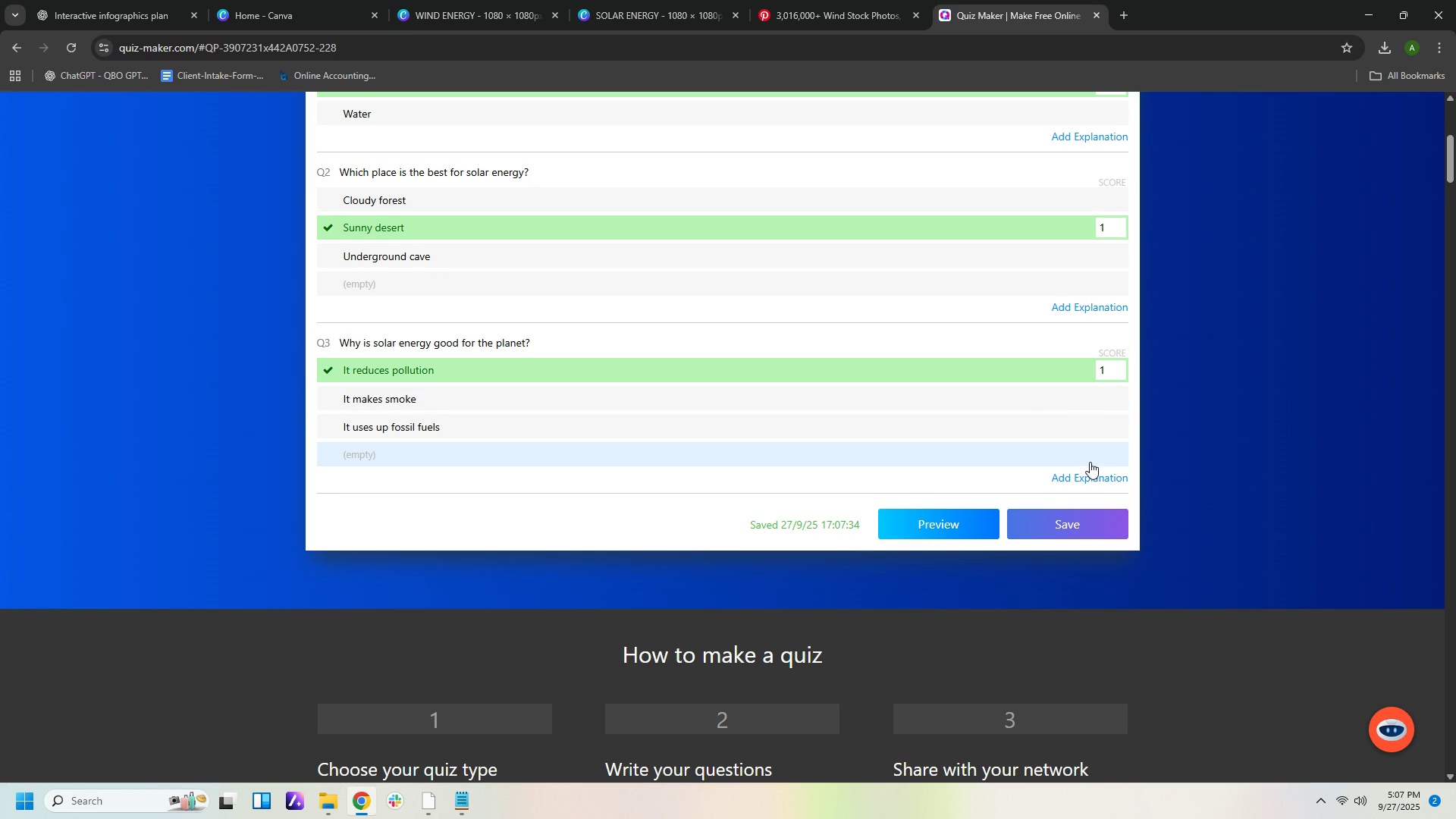 
left_click([1090, 461])
 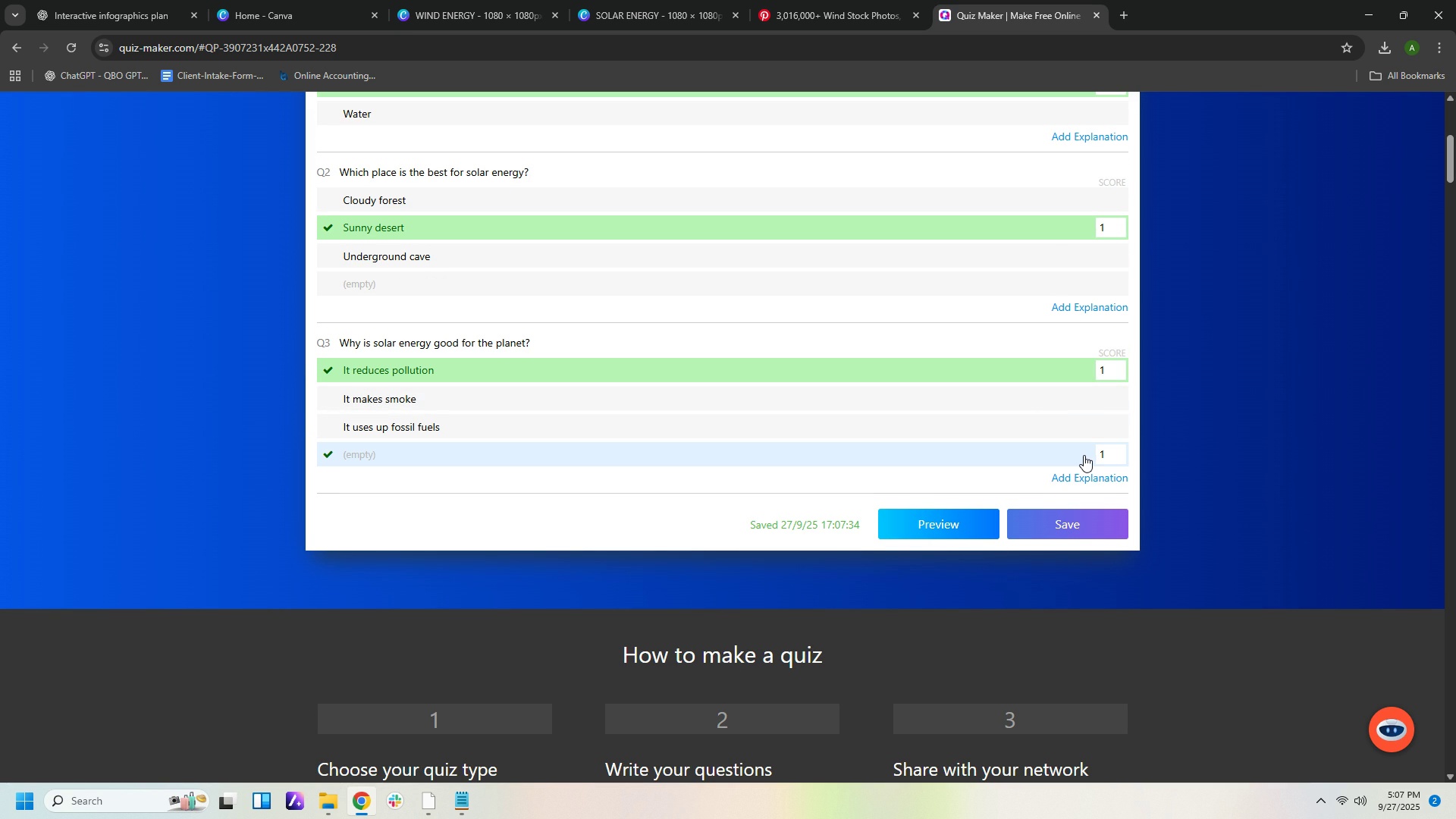 
left_click([1078, 455])
 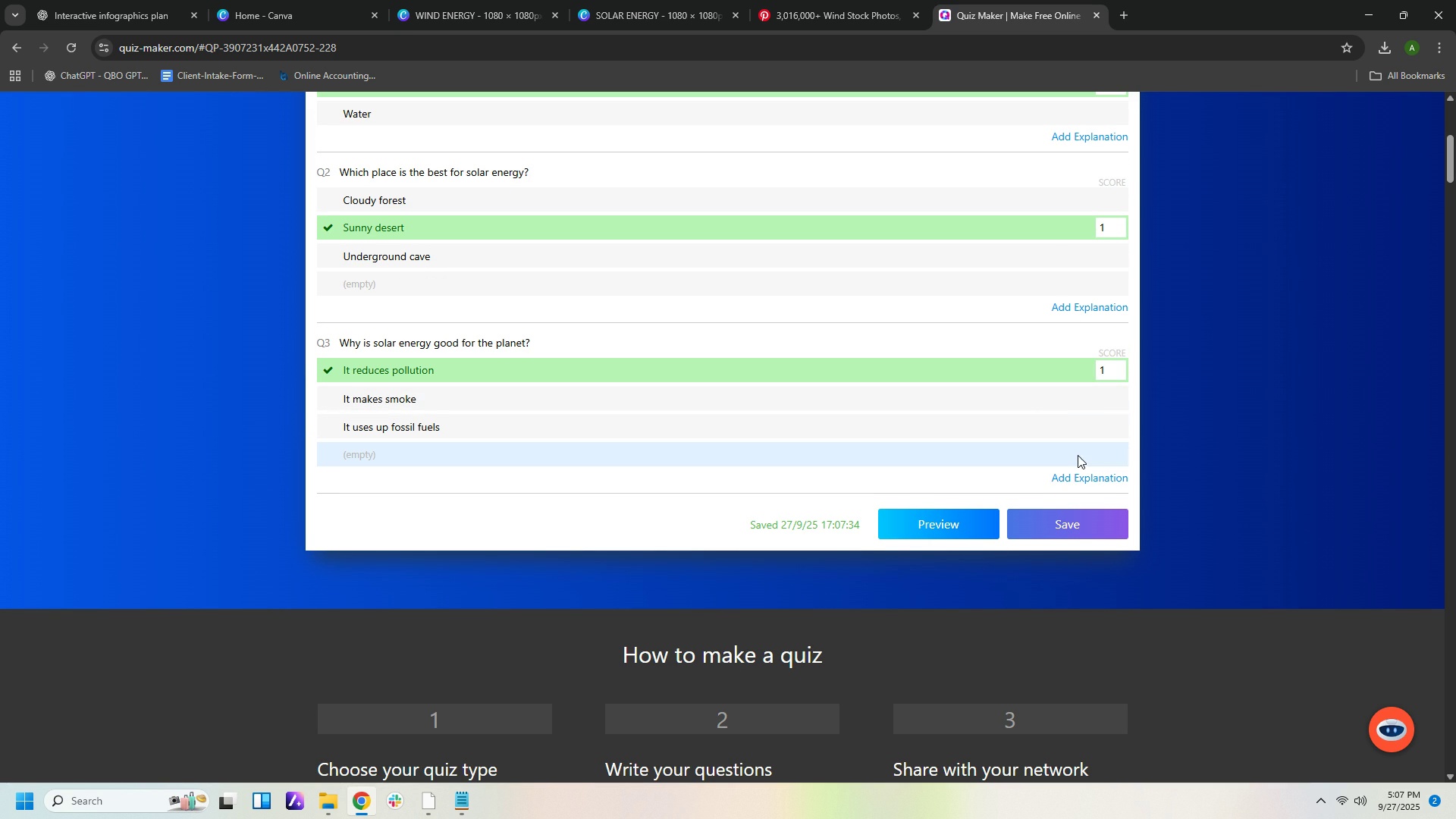 
right_click([1078, 455])
 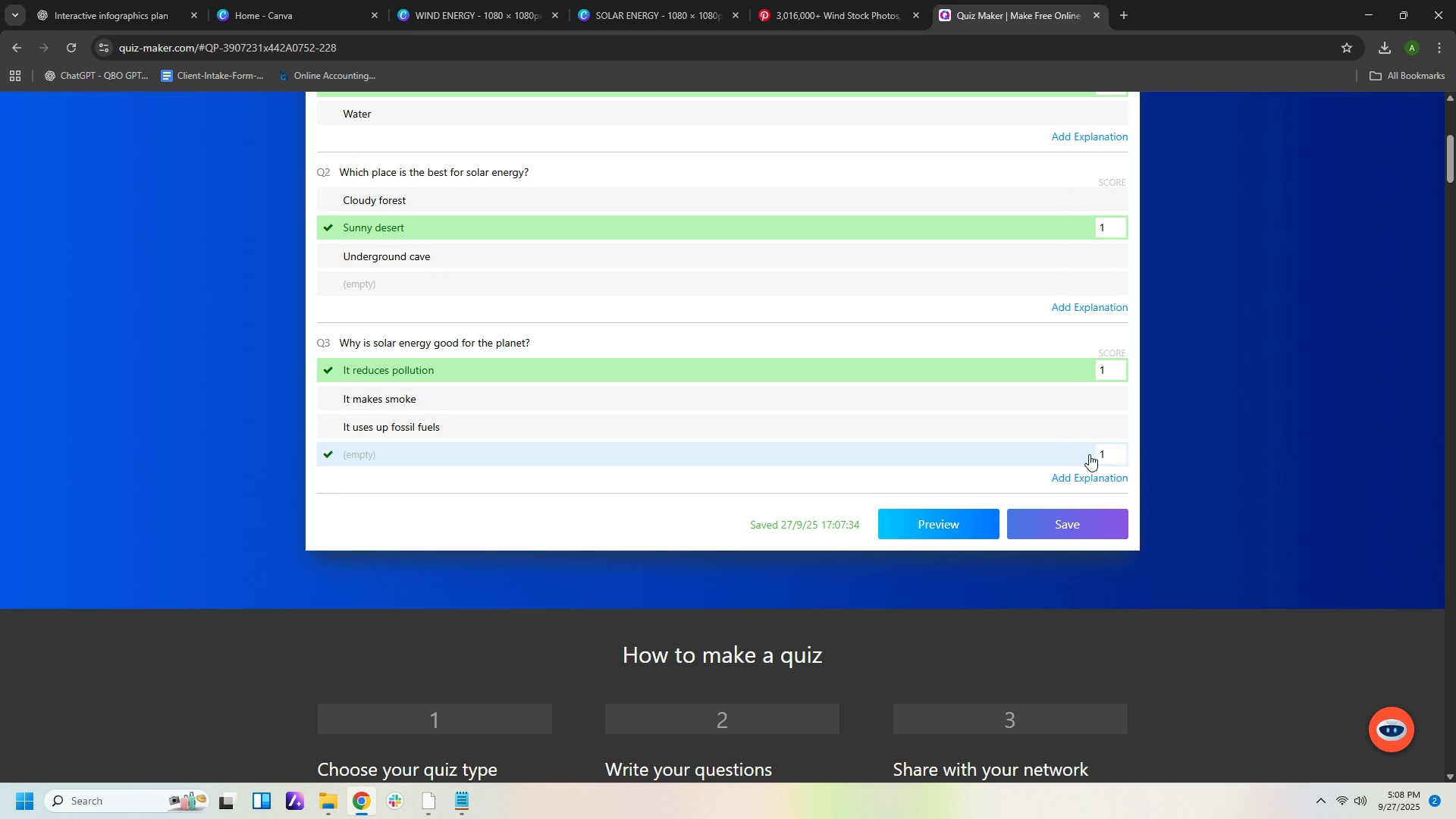 
double_click([1203, 454])
 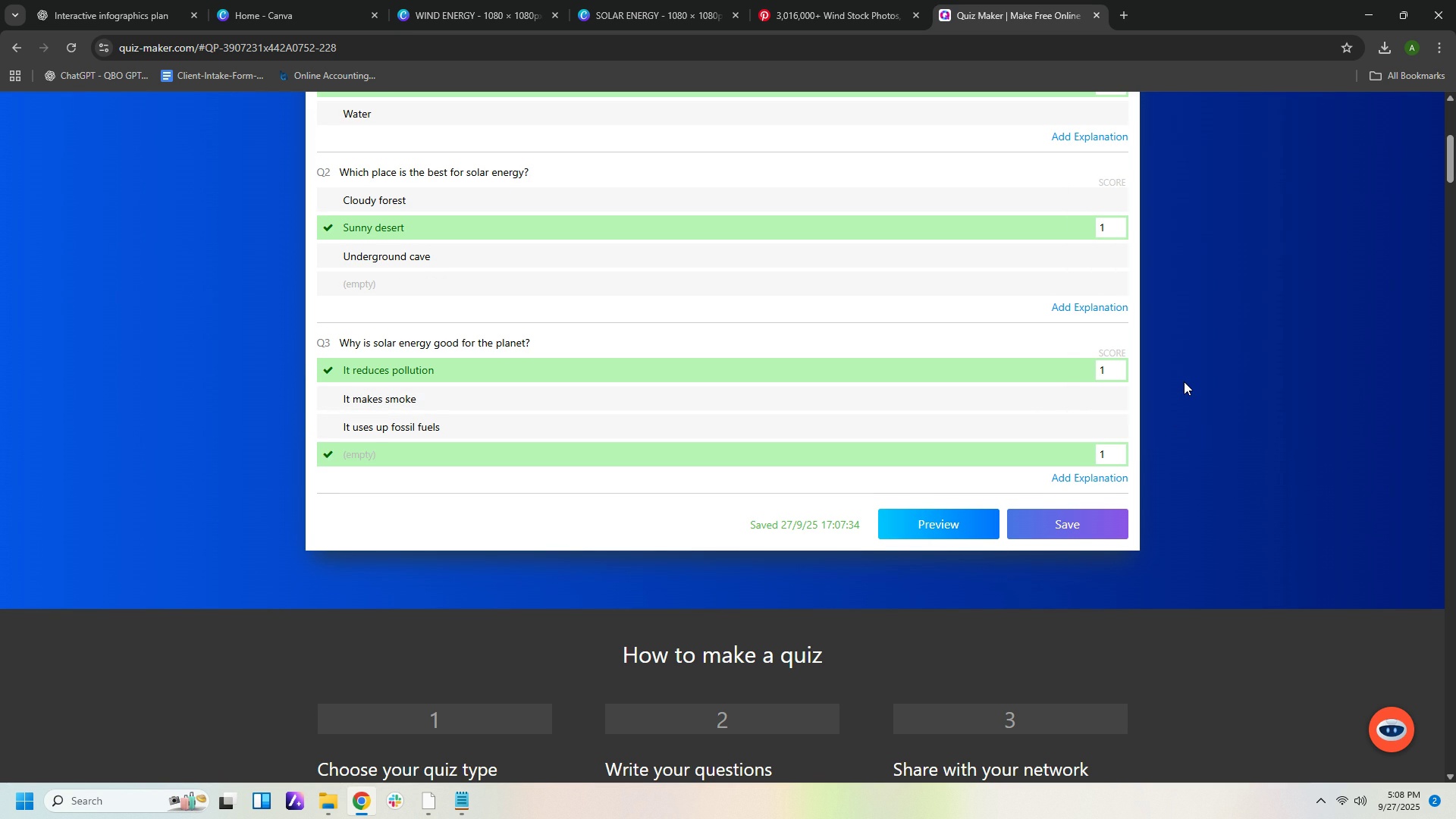 
scroll: coordinate [836, 193], scroll_direction: up, amount: 9.0
 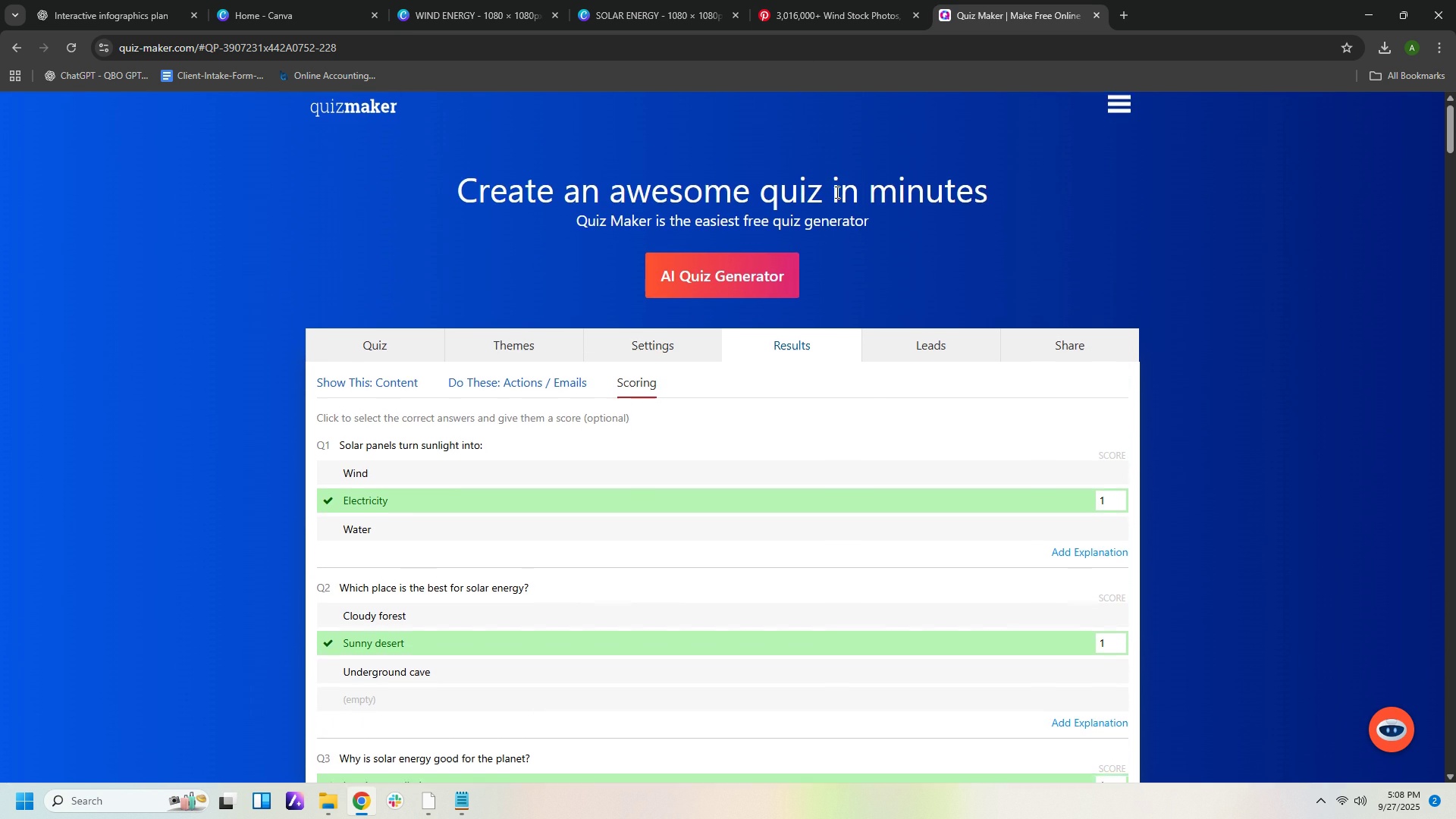 
scroll: coordinate [836, 192], scroll_direction: down, amount: 2.0
 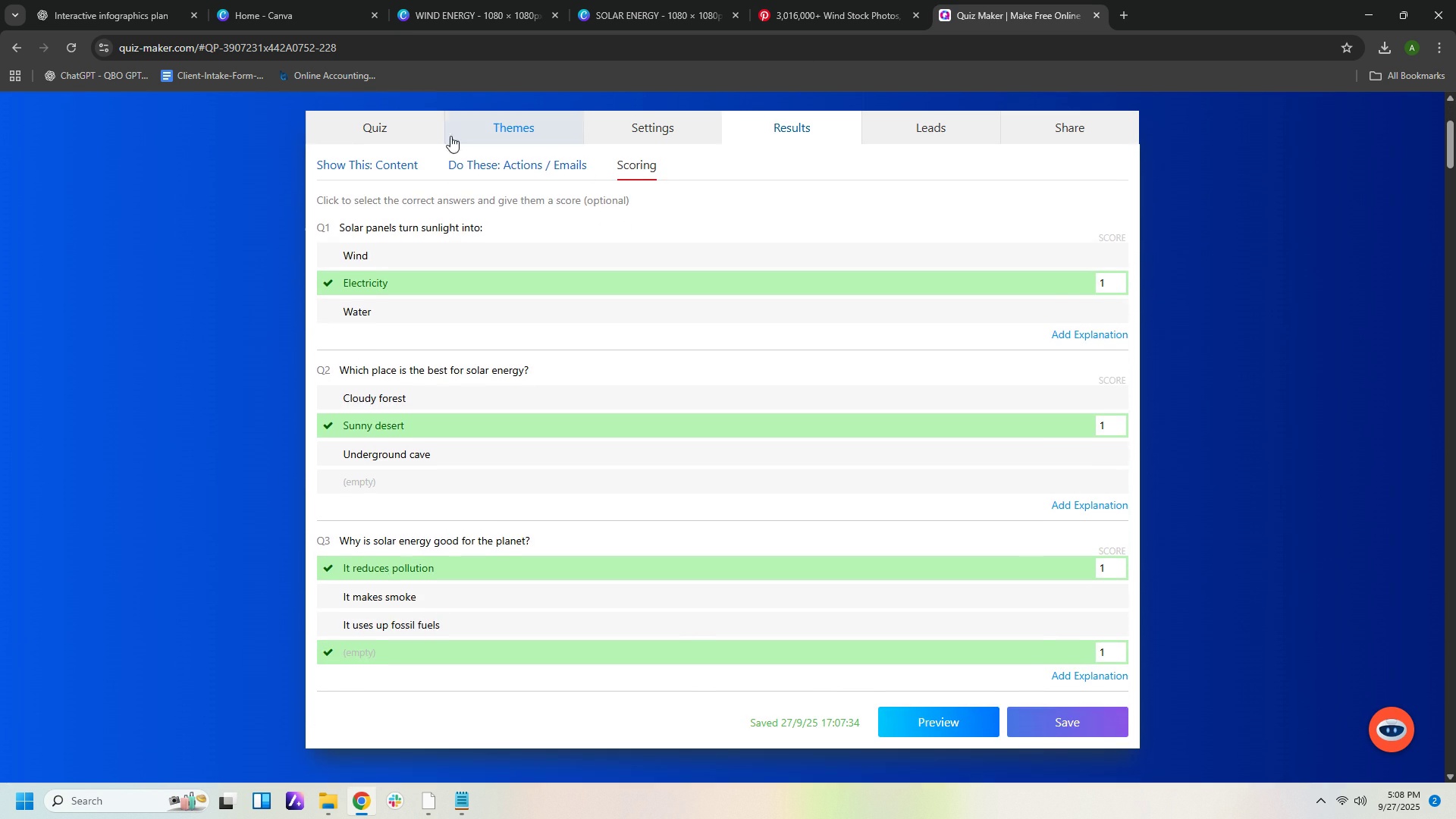 
left_click([402, 127])
 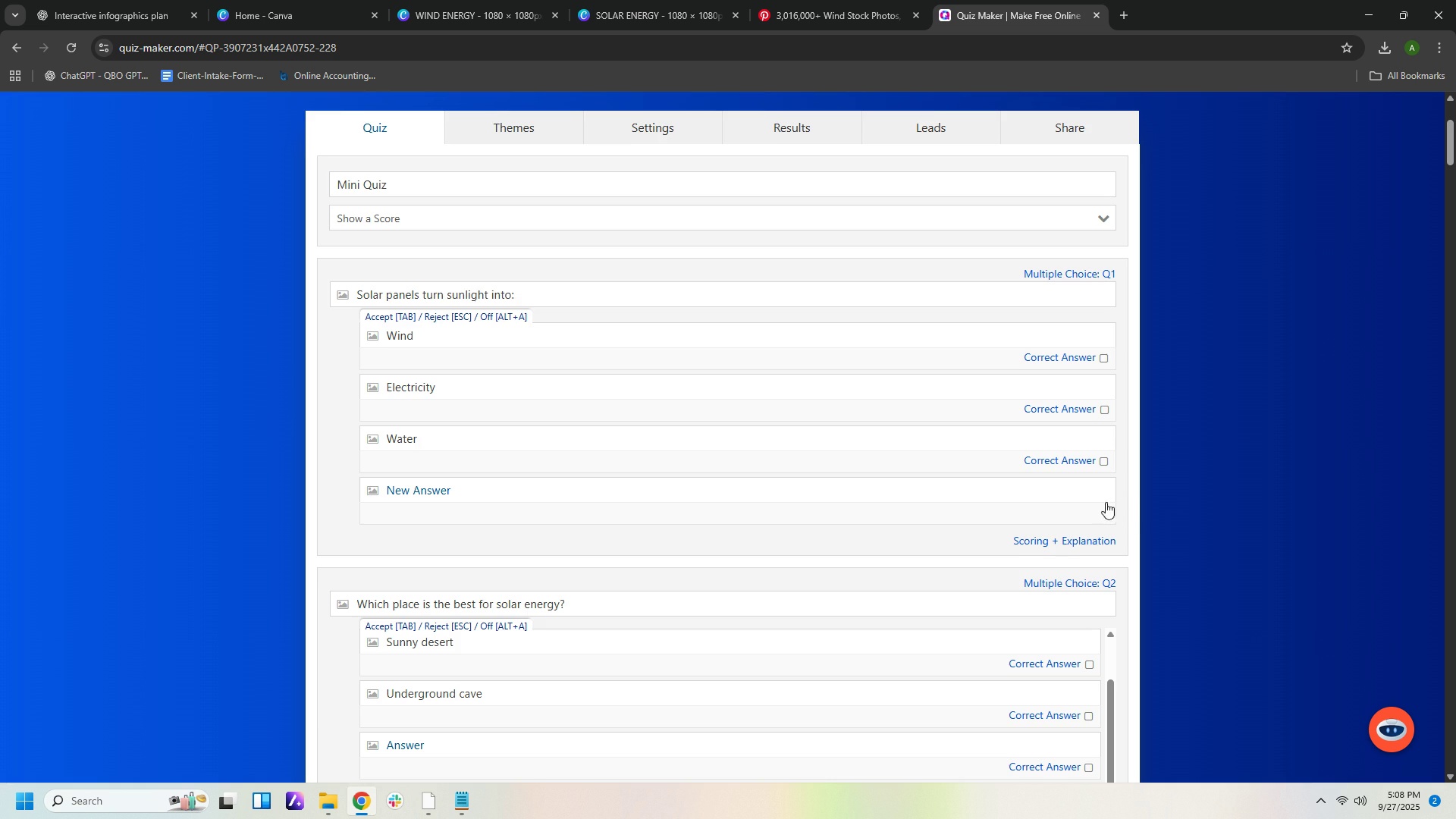 
scroll: coordinate [1160, 488], scroll_direction: down, amount: 2.0